 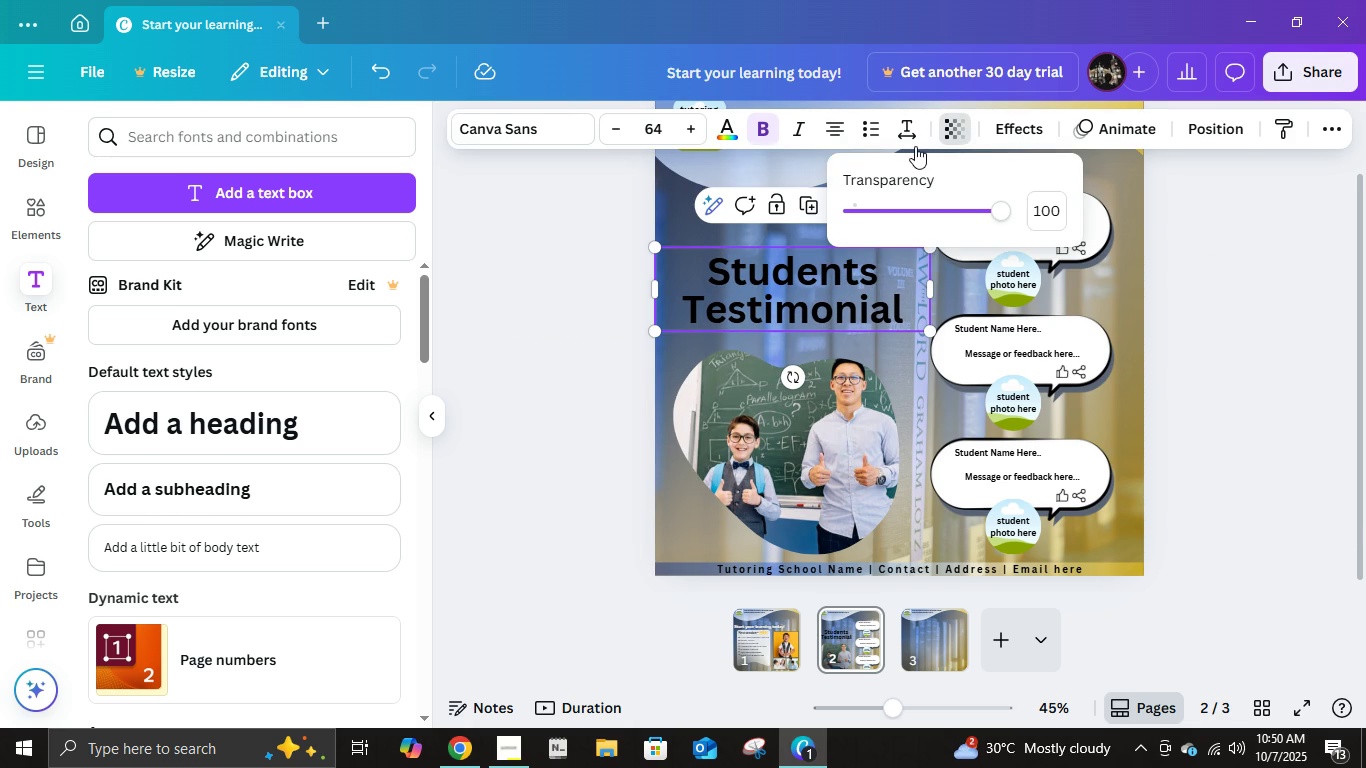 
left_click([1215, 291])
 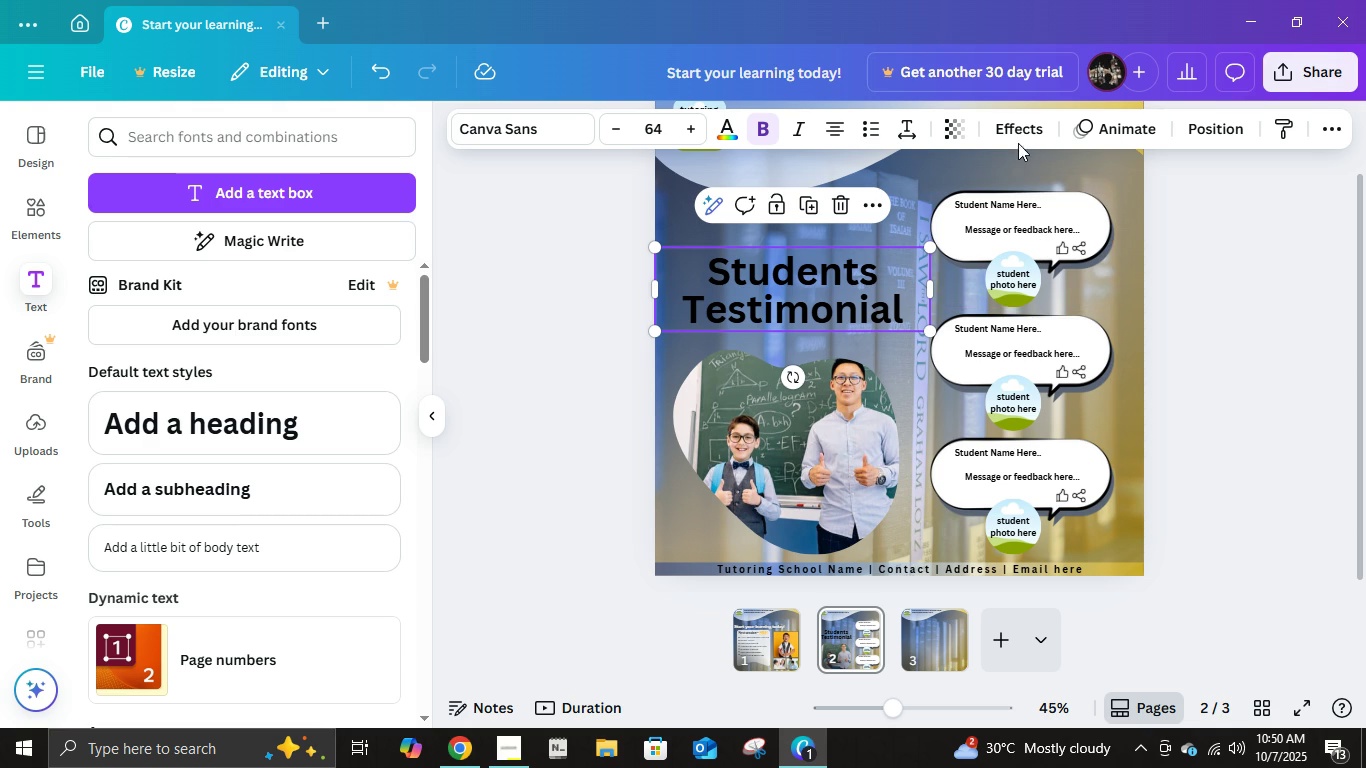 
left_click([1016, 134])
 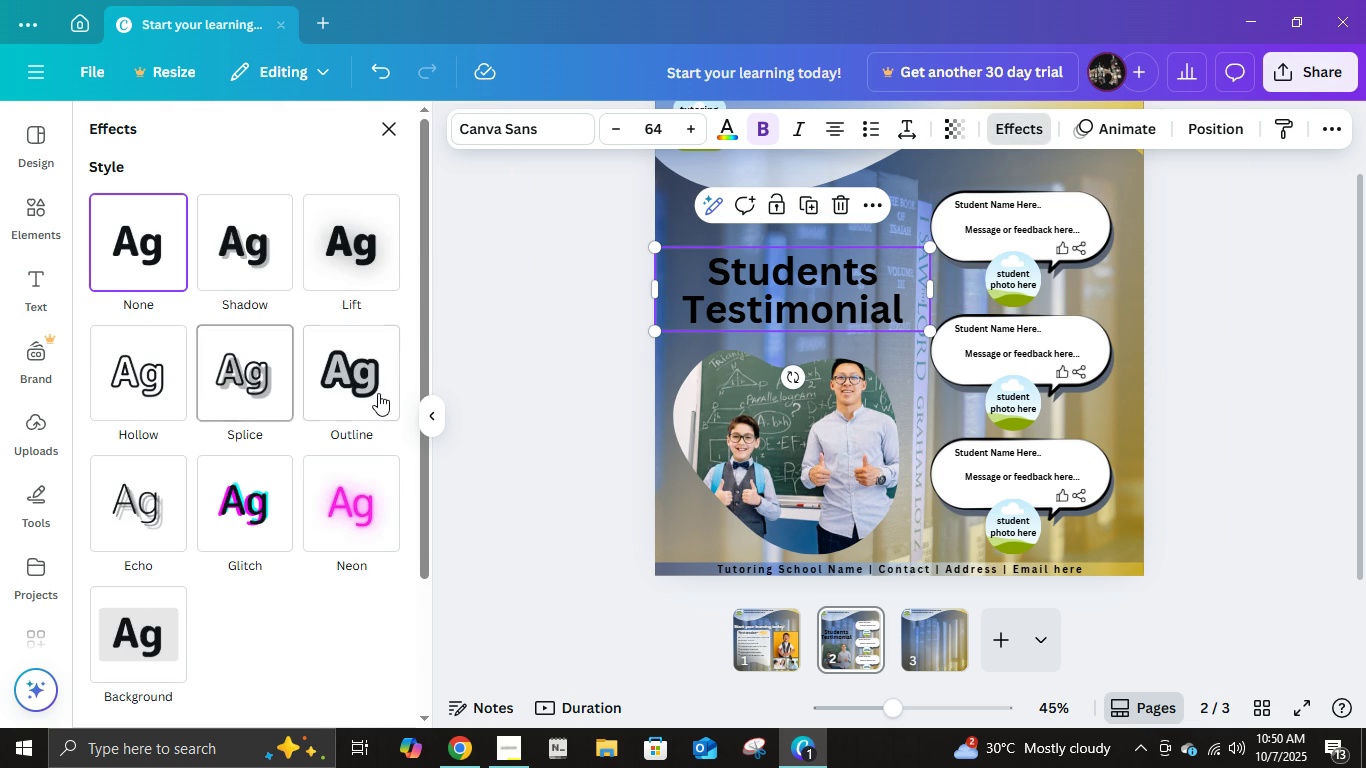 
left_click([379, 393])
 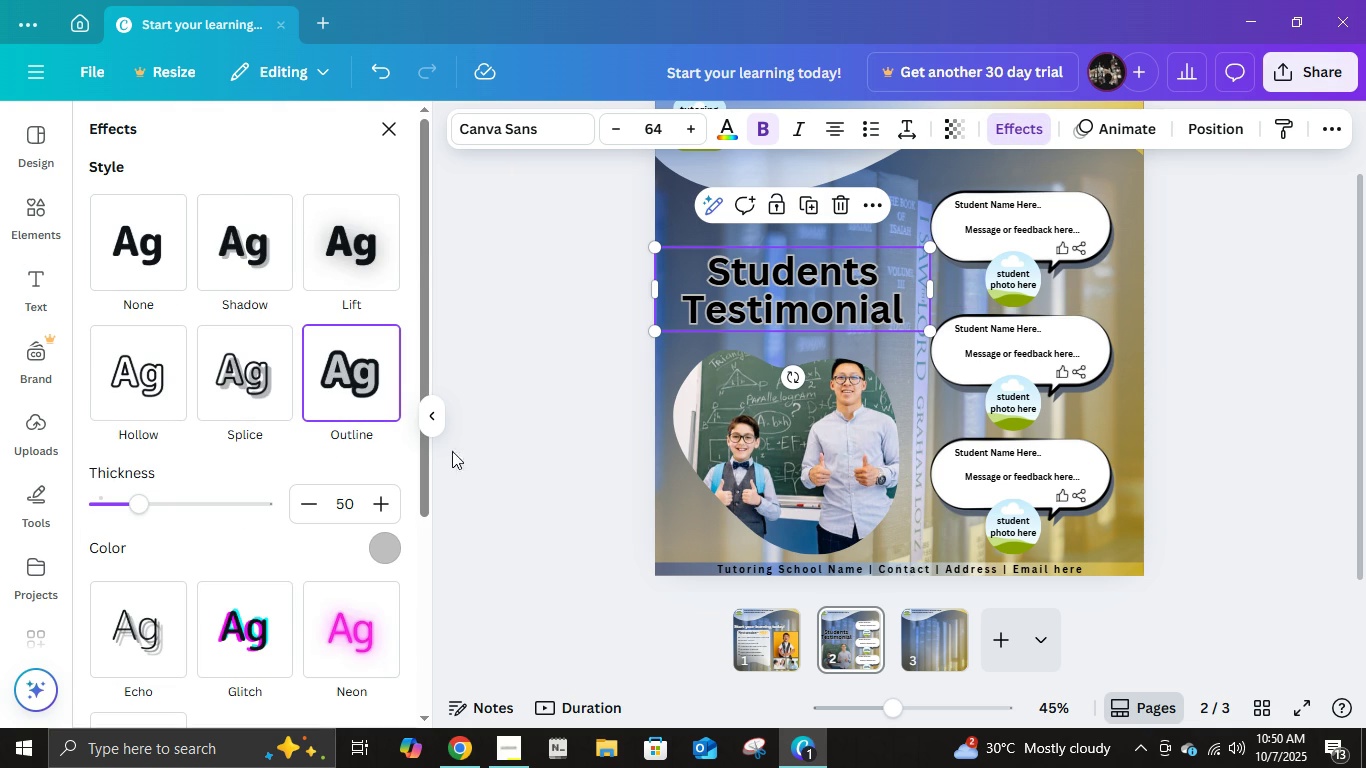 
left_click([465, 395])
 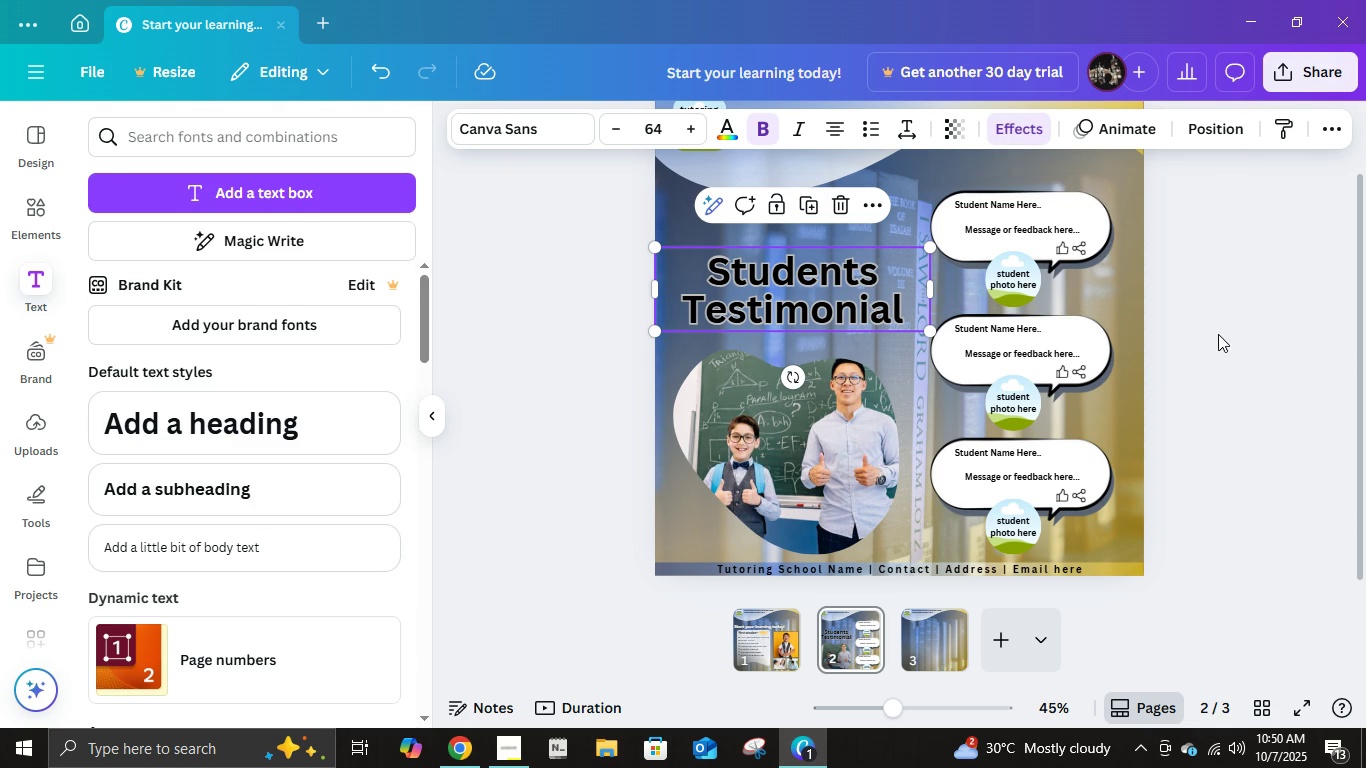 
left_click([1218, 334])
 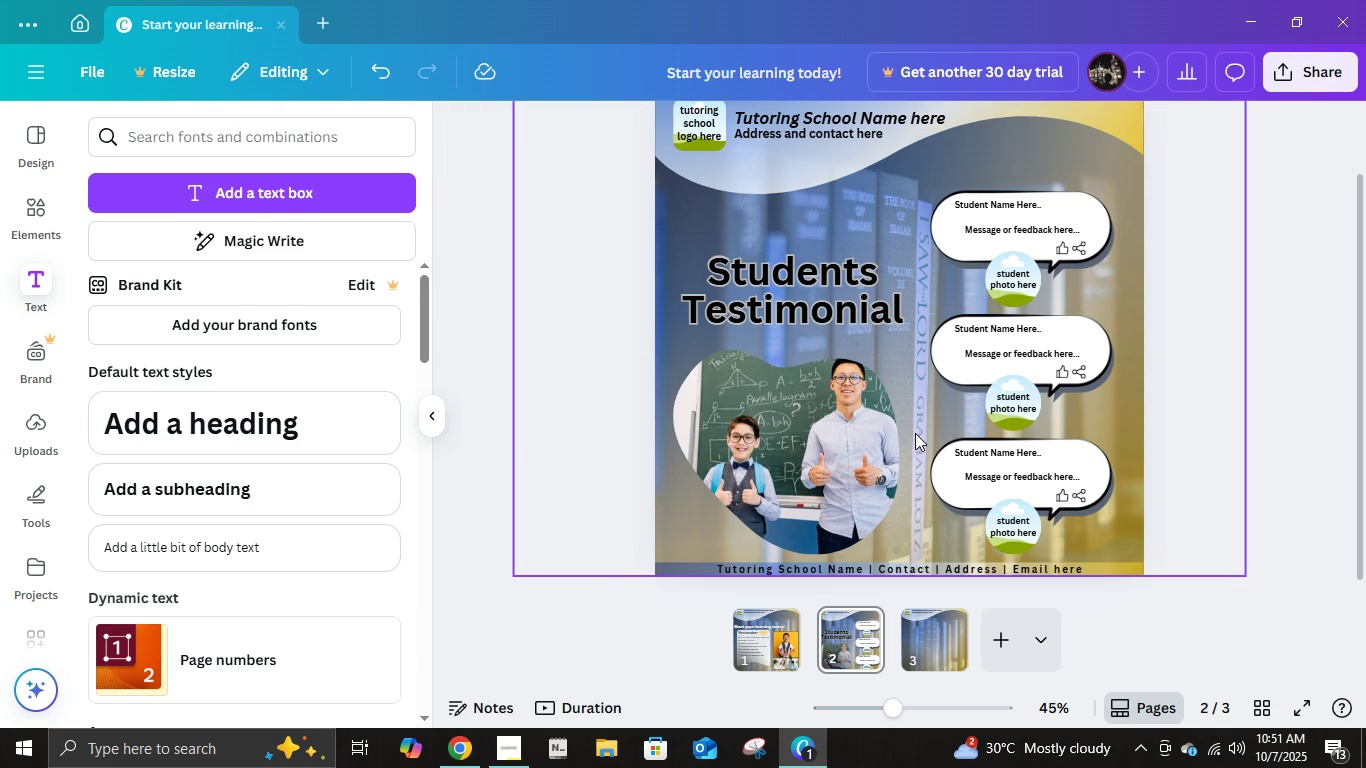 
scroll: coordinate [915, 433], scroll_direction: up, amount: 1.0
 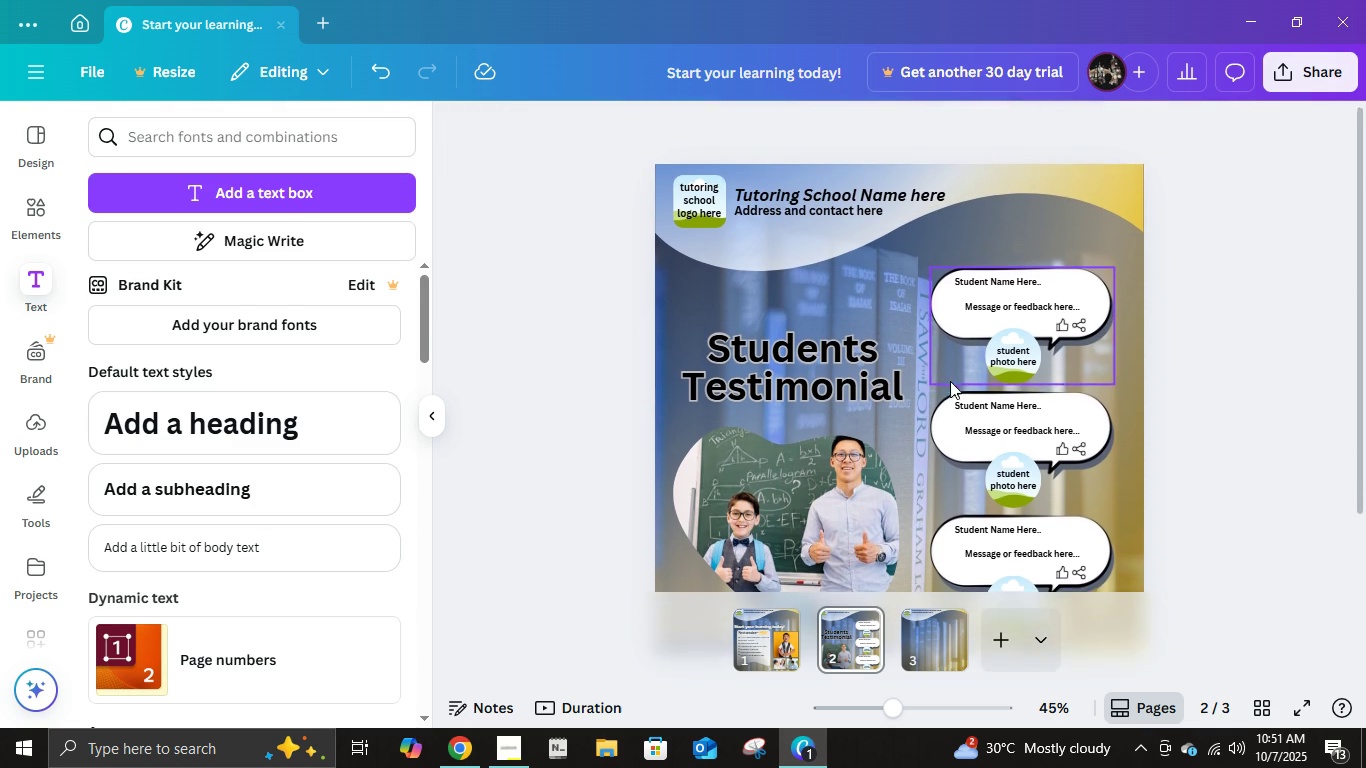 
scroll: coordinate [950, 380], scroll_direction: down, amount: 2.0
 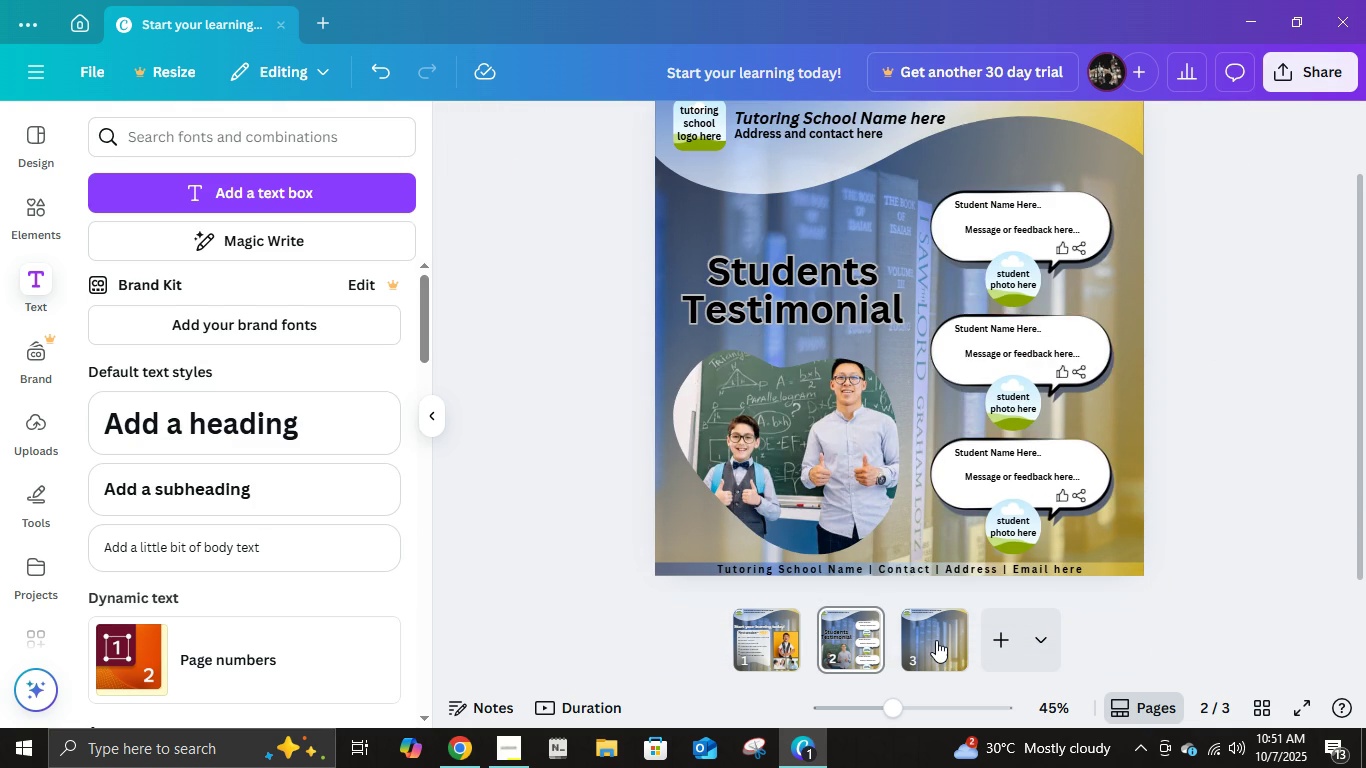 
left_click([936, 640])
 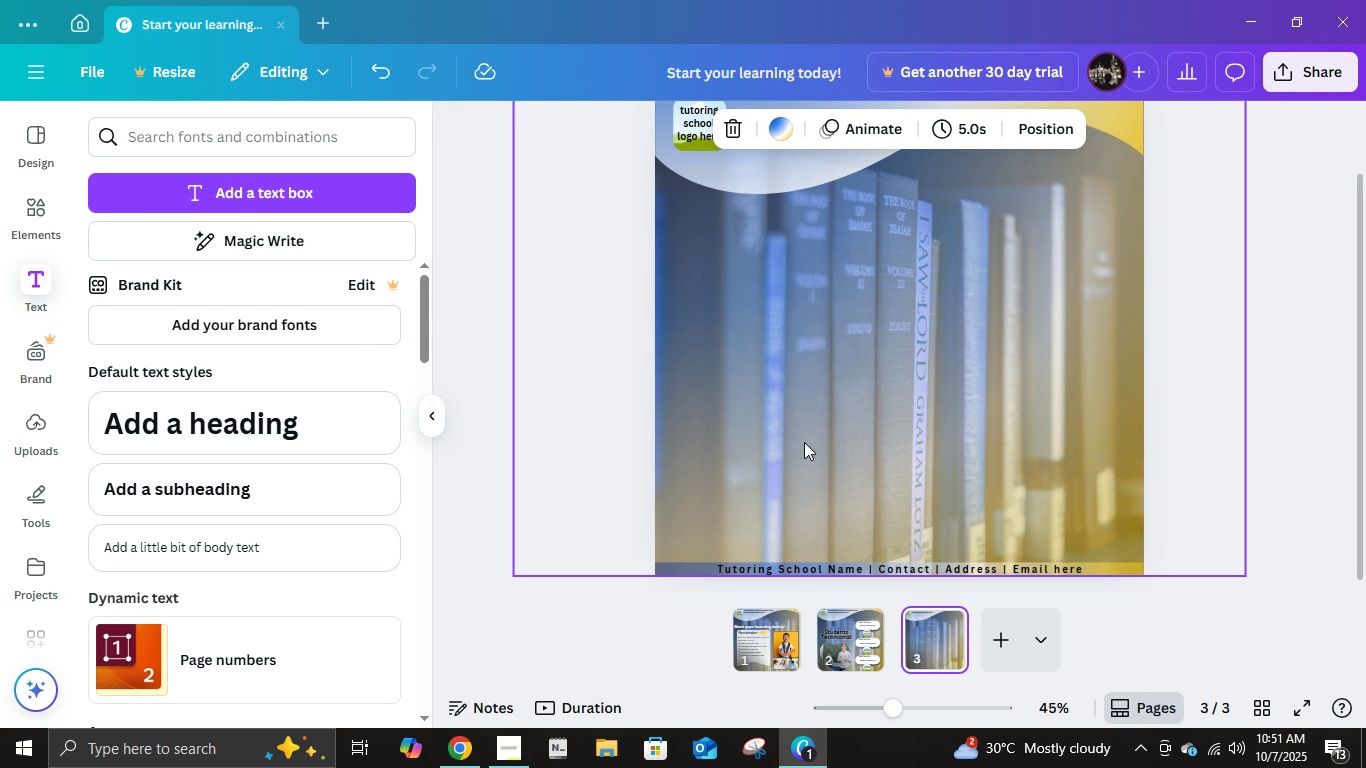 
wait(27.25)
 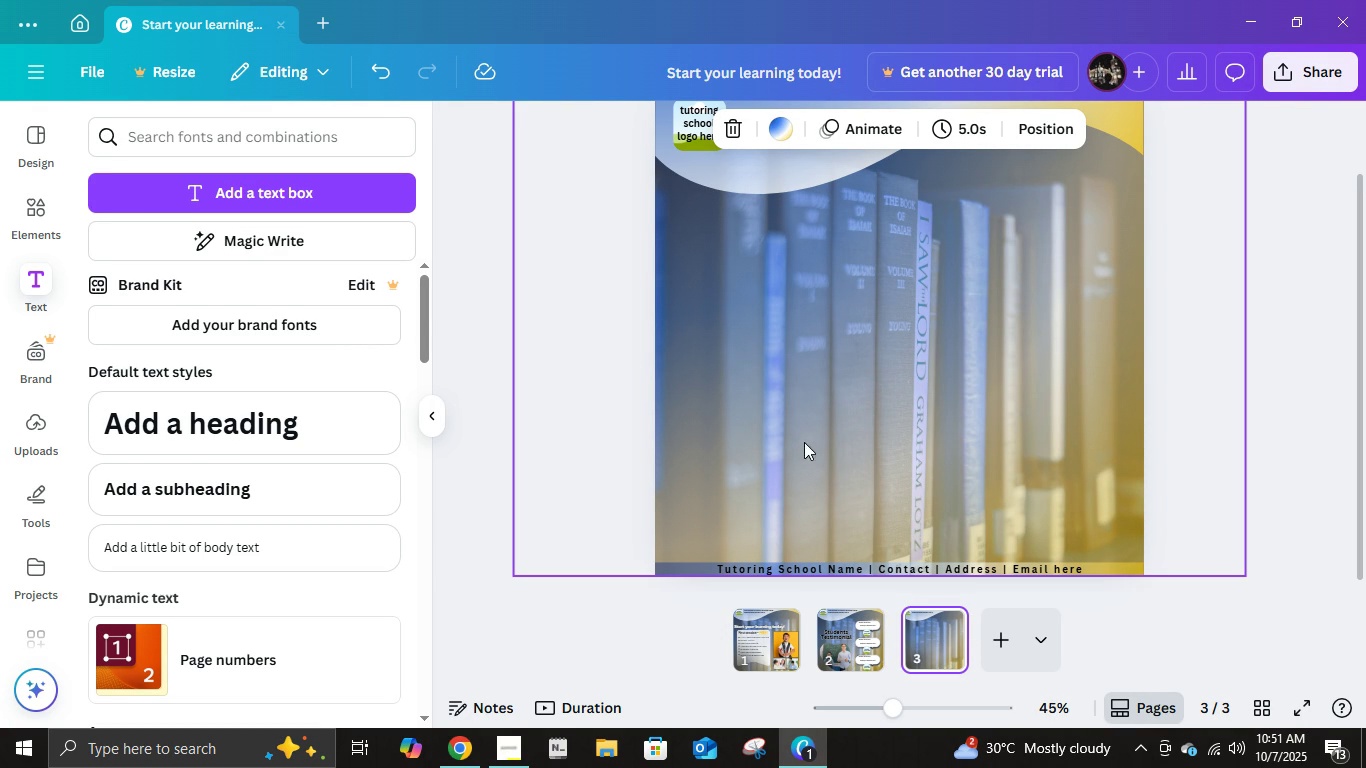 
left_click([41, 214])
 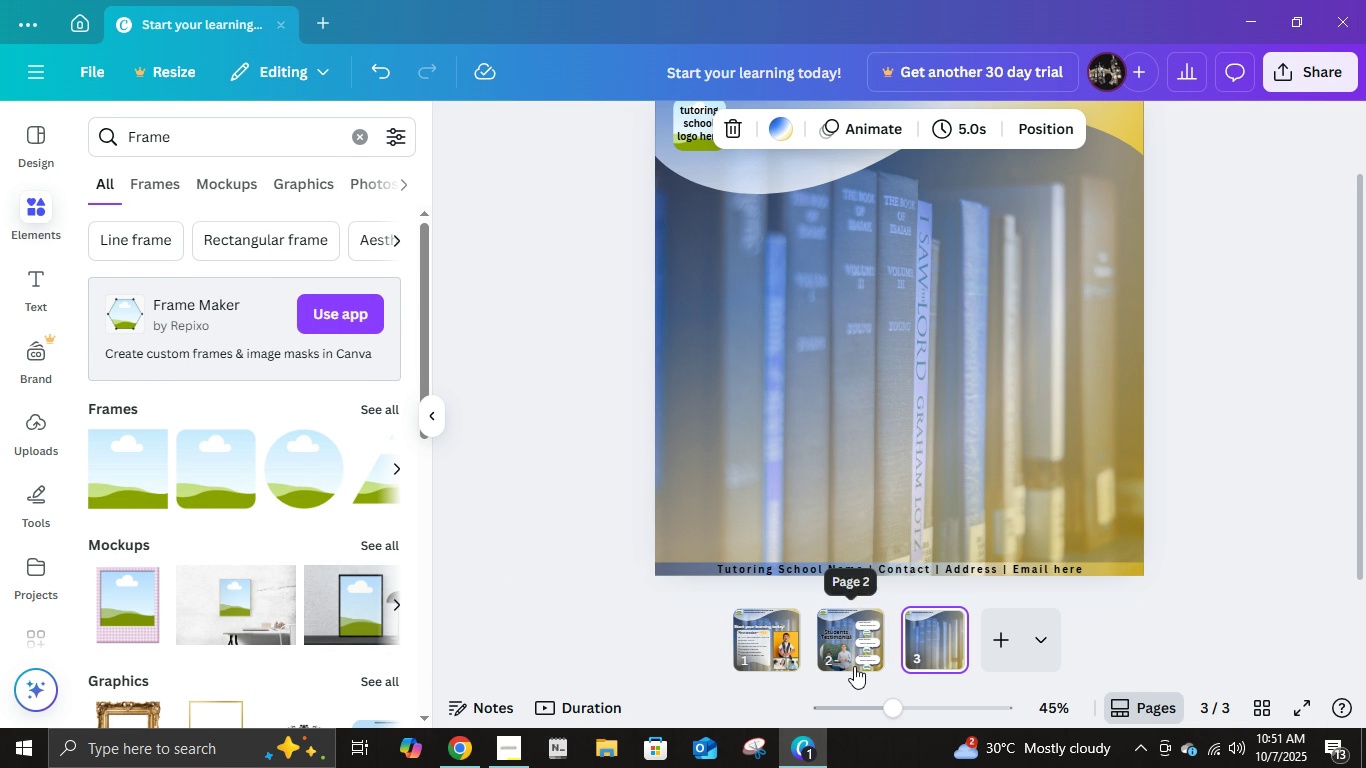 
wait(20.95)
 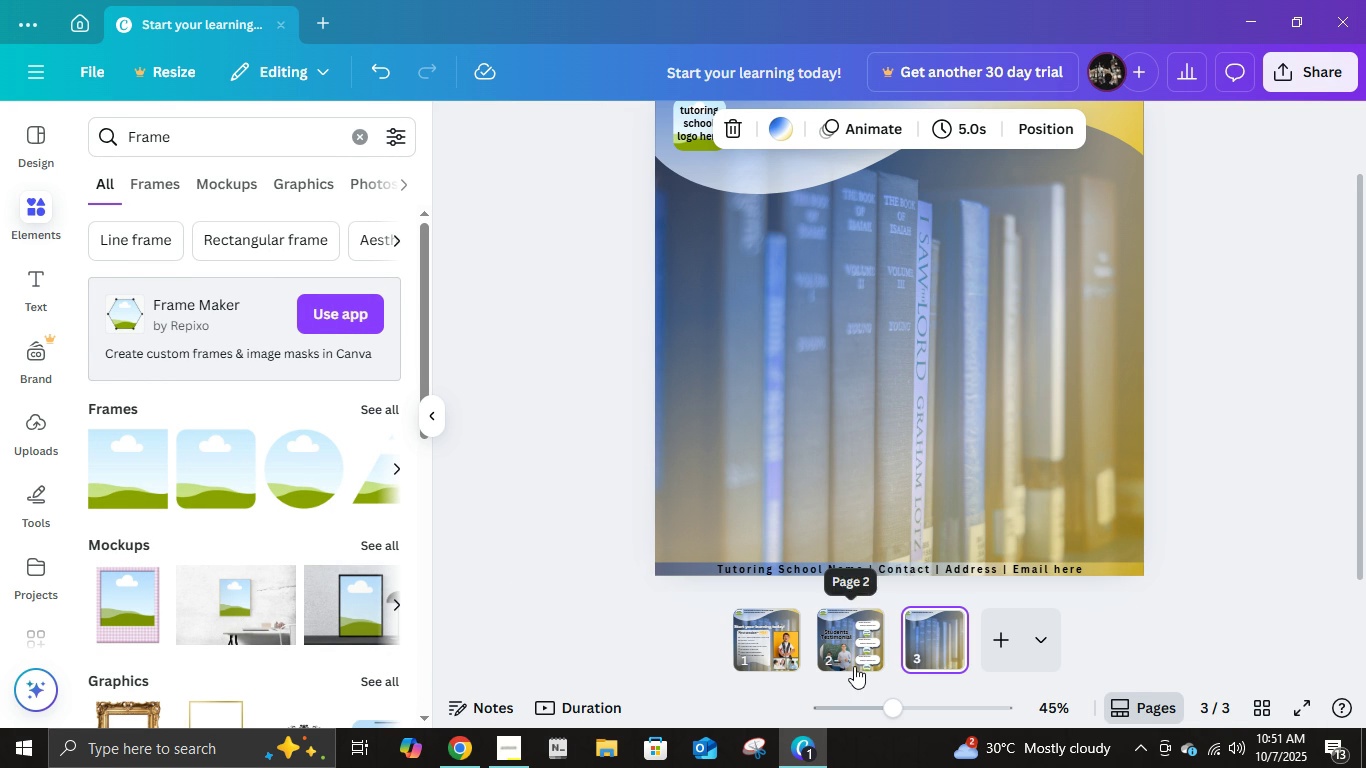 
mouse_move([733, 538])
 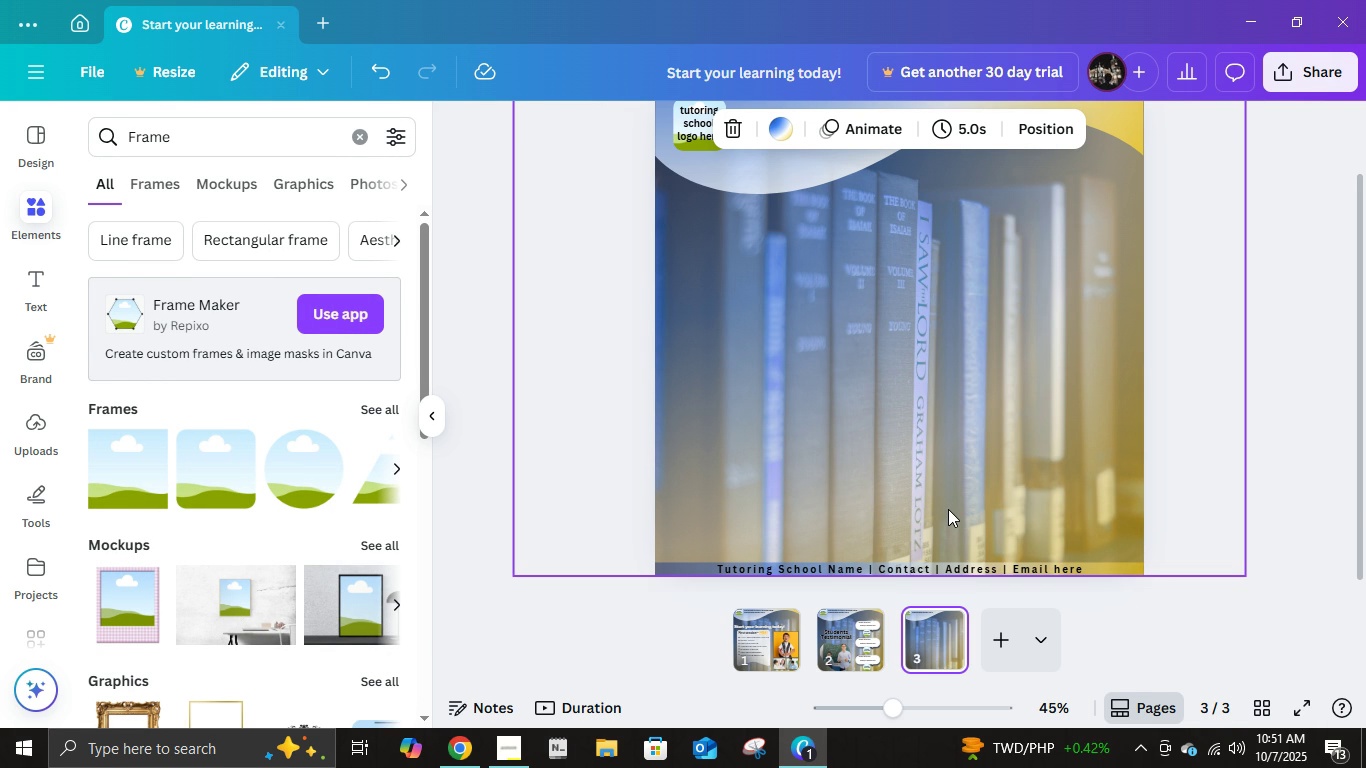 
mouse_move([946, 488])
 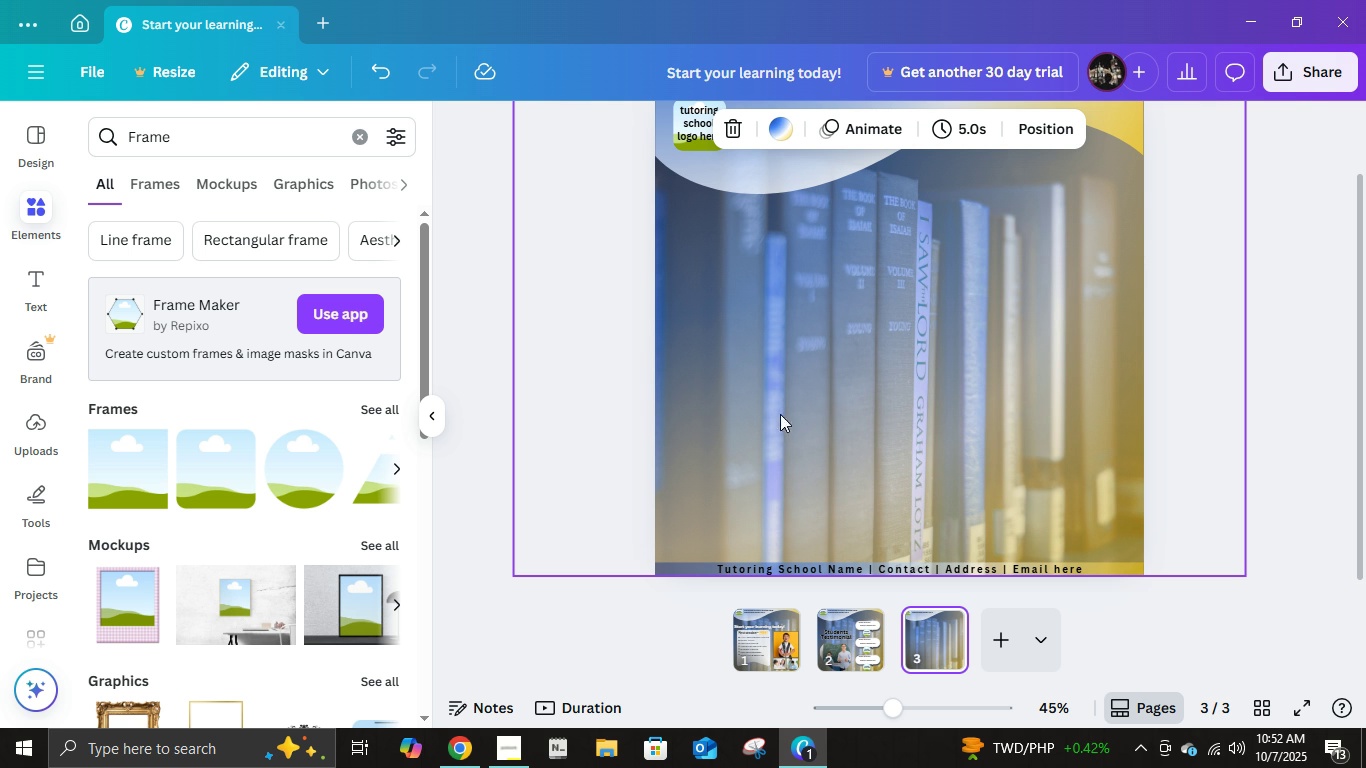 
wait(11.58)
 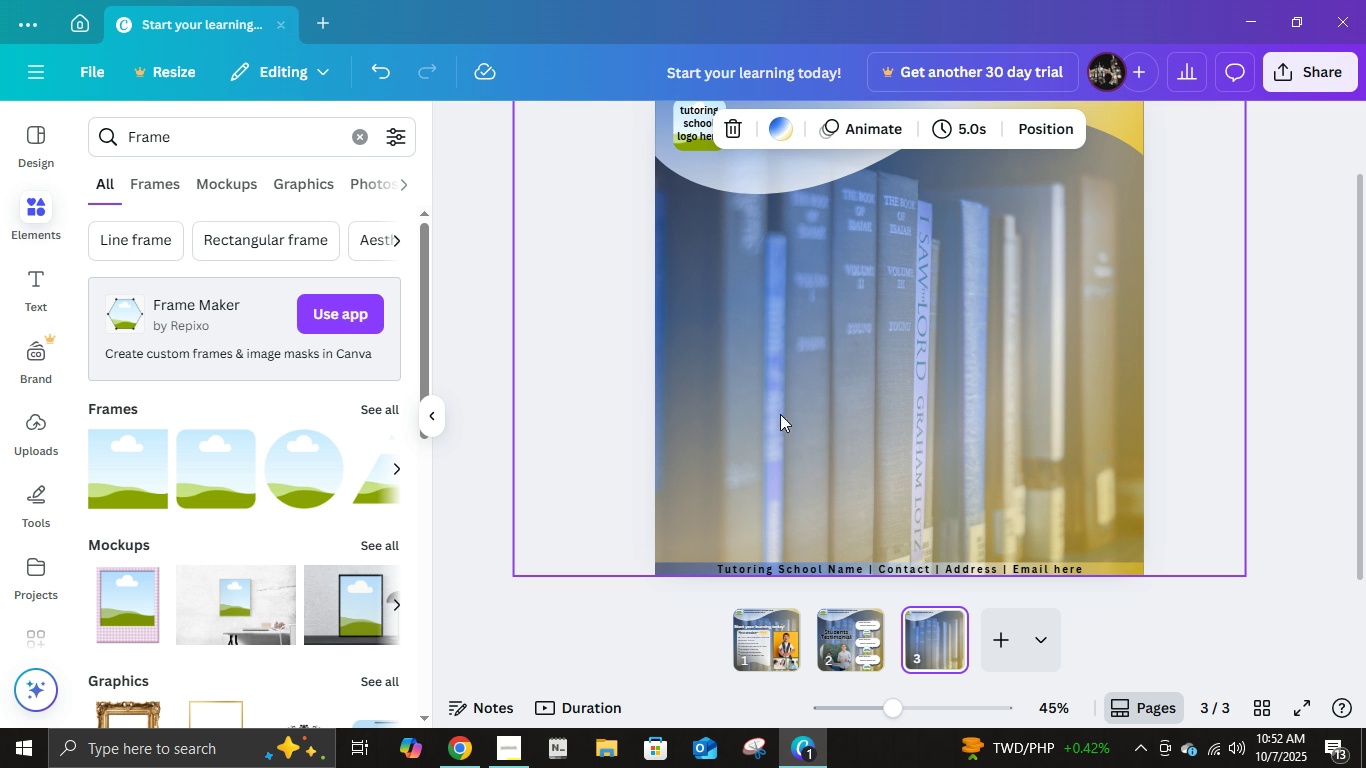 
left_click([1229, 363])
 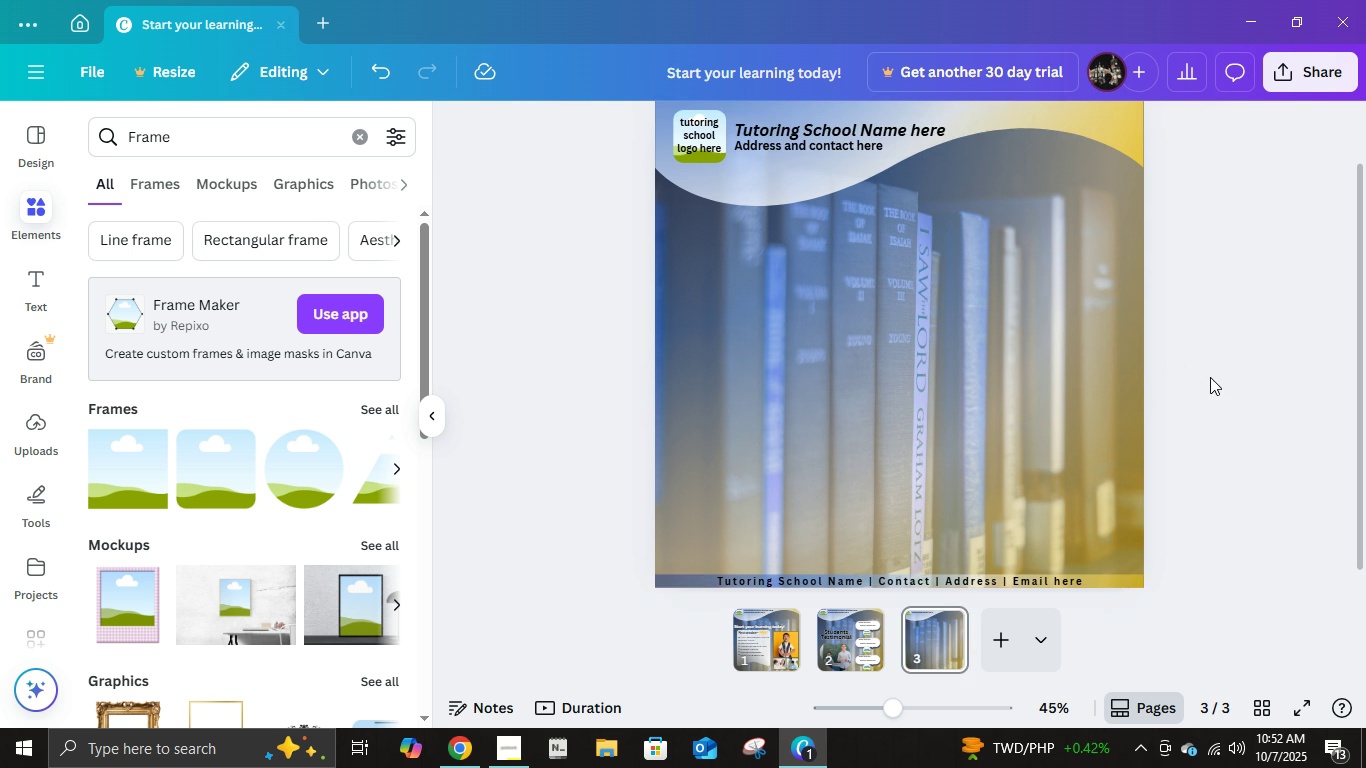 
scroll: coordinate [1210, 377], scroll_direction: down, amount: 1.0
 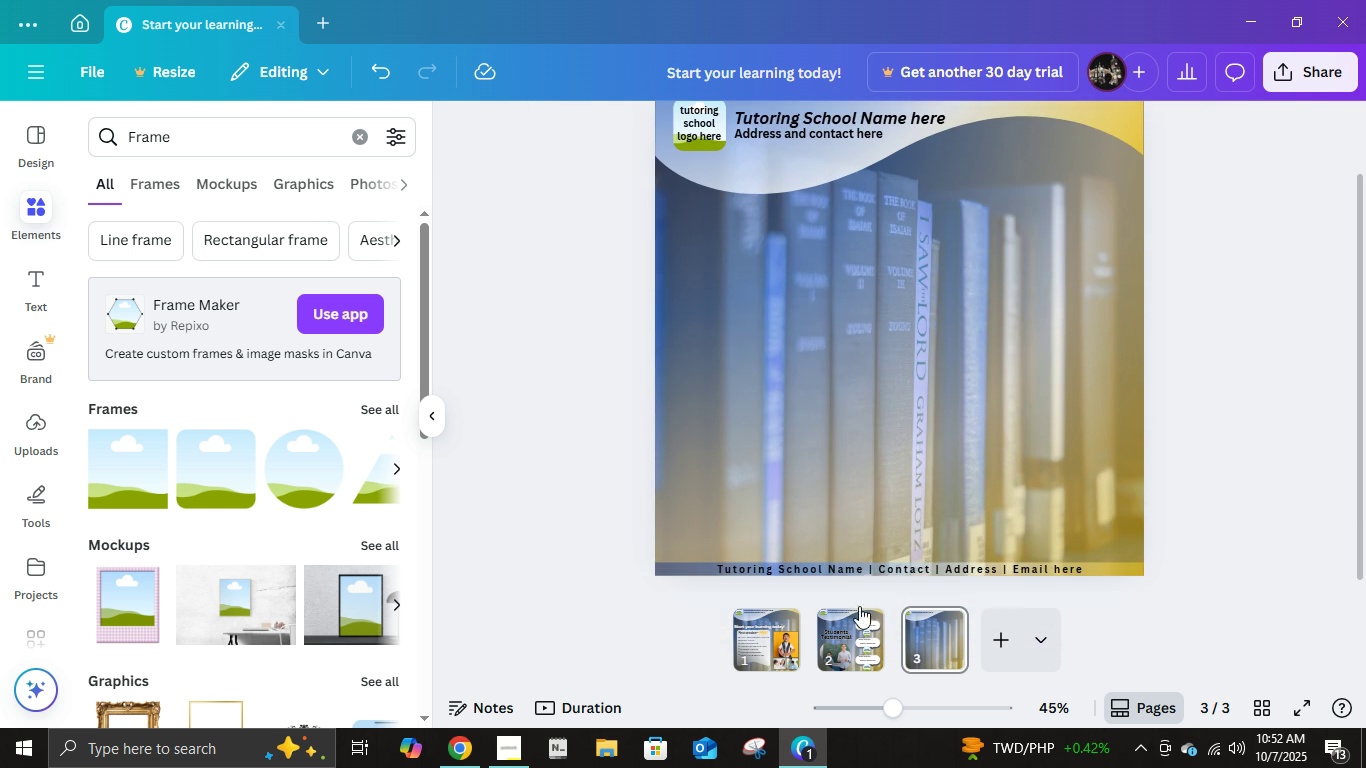 
left_click([861, 621])
 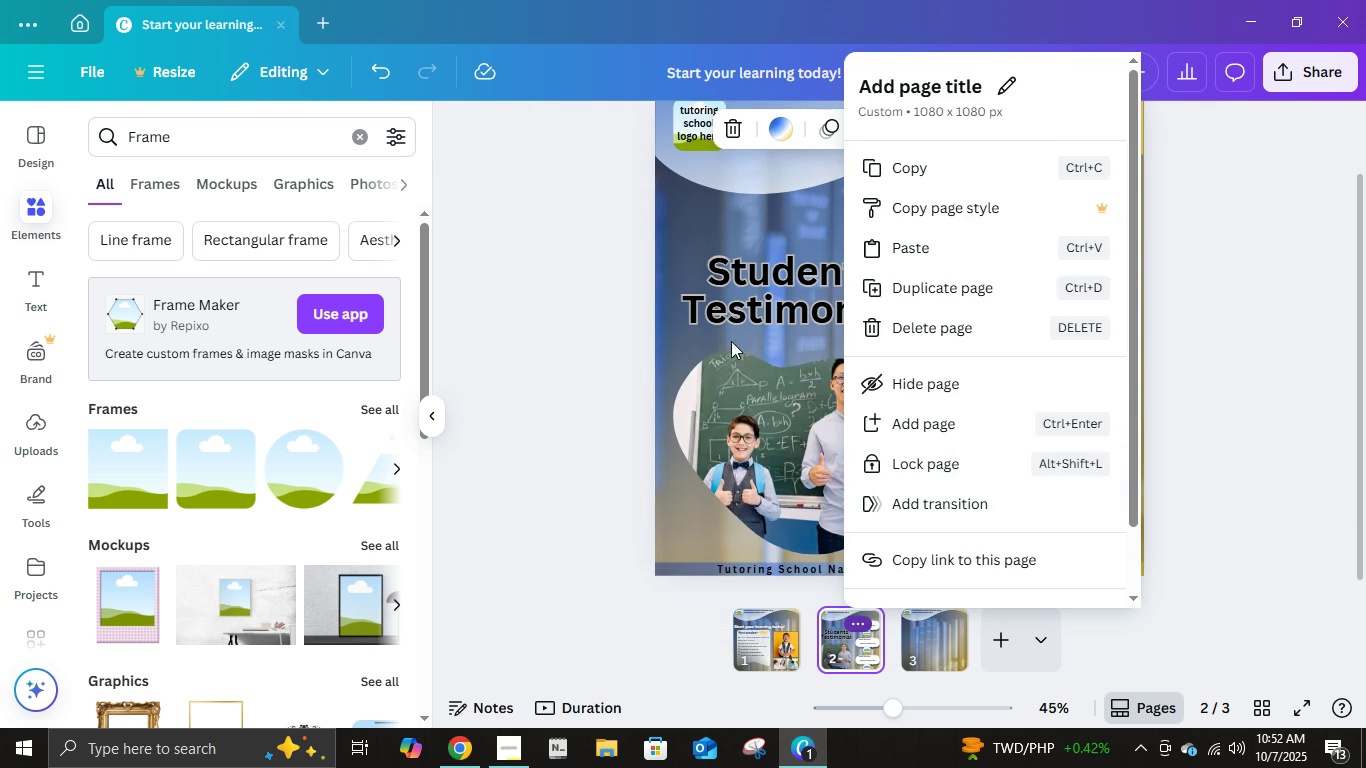 
left_click([733, 264])
 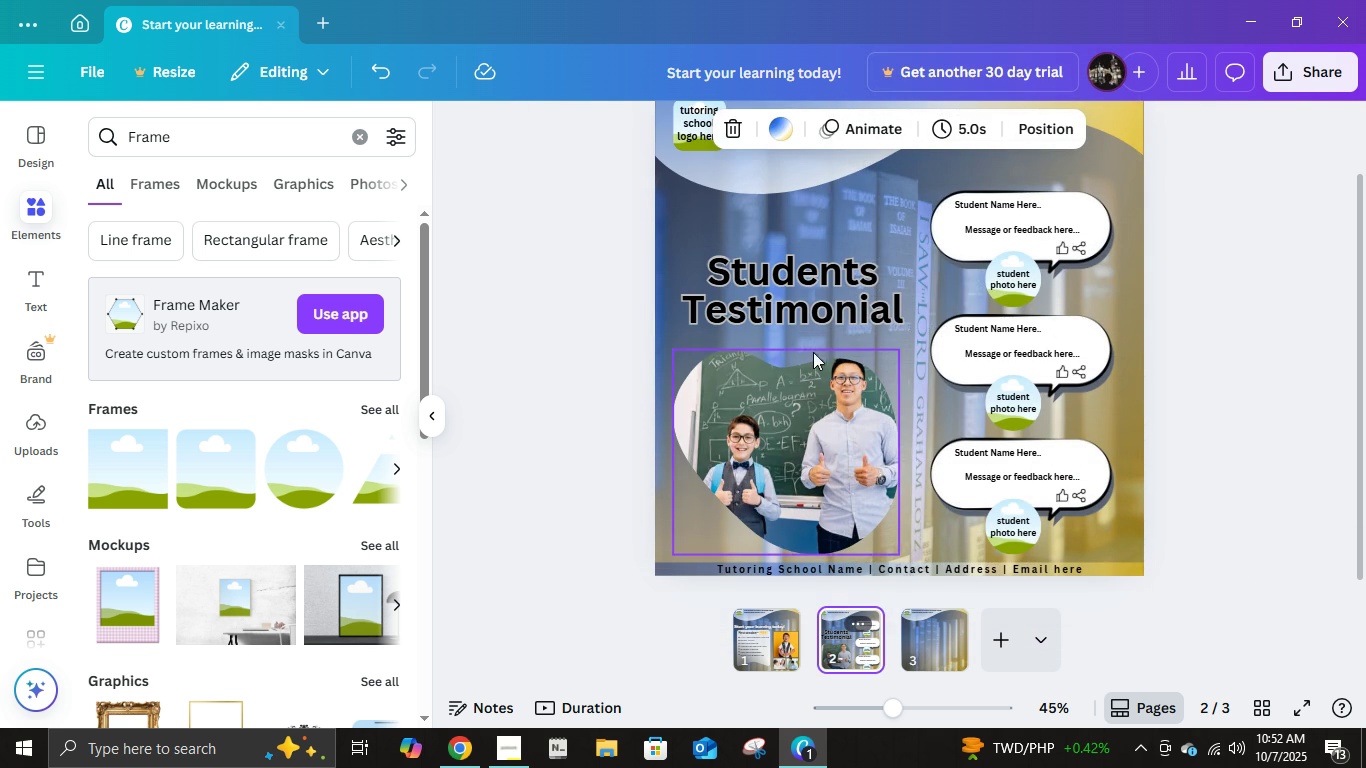 
left_click([788, 301])